 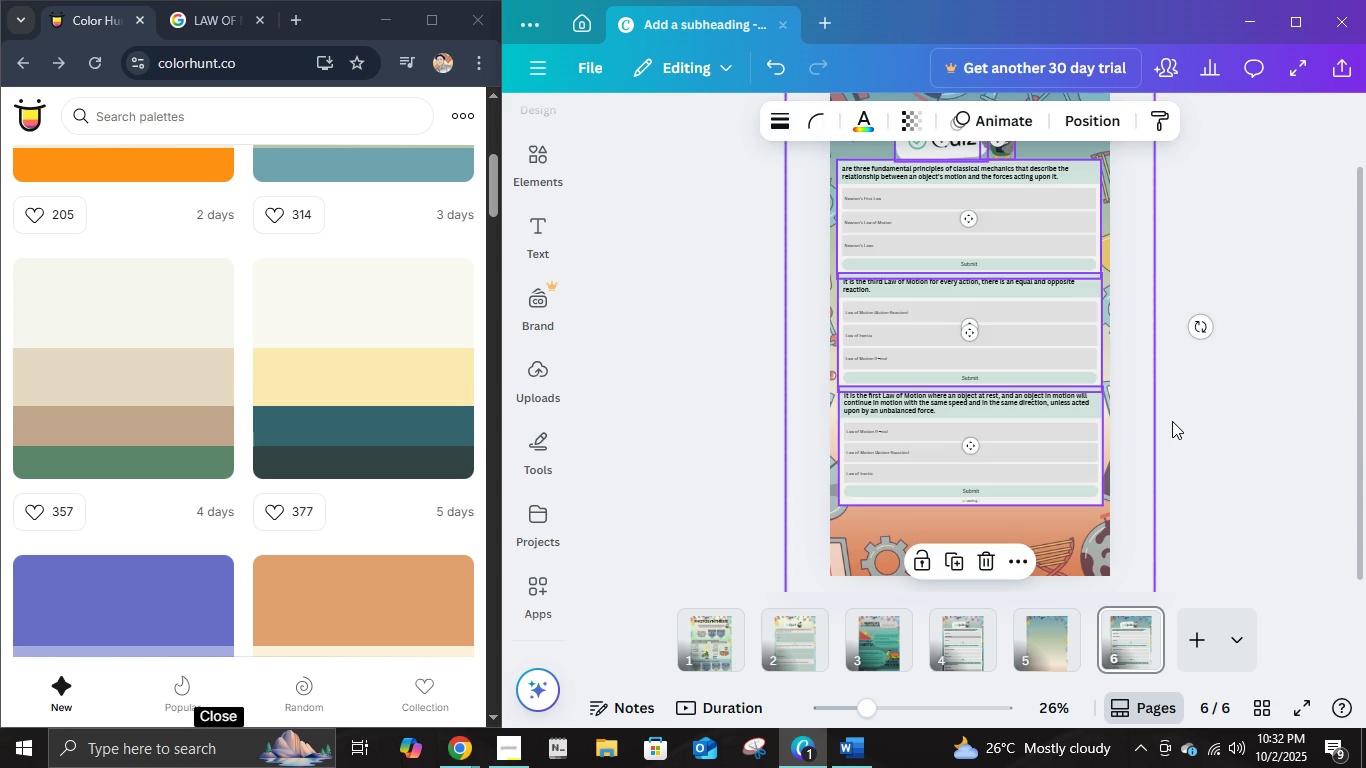 
left_click([1233, 442])
 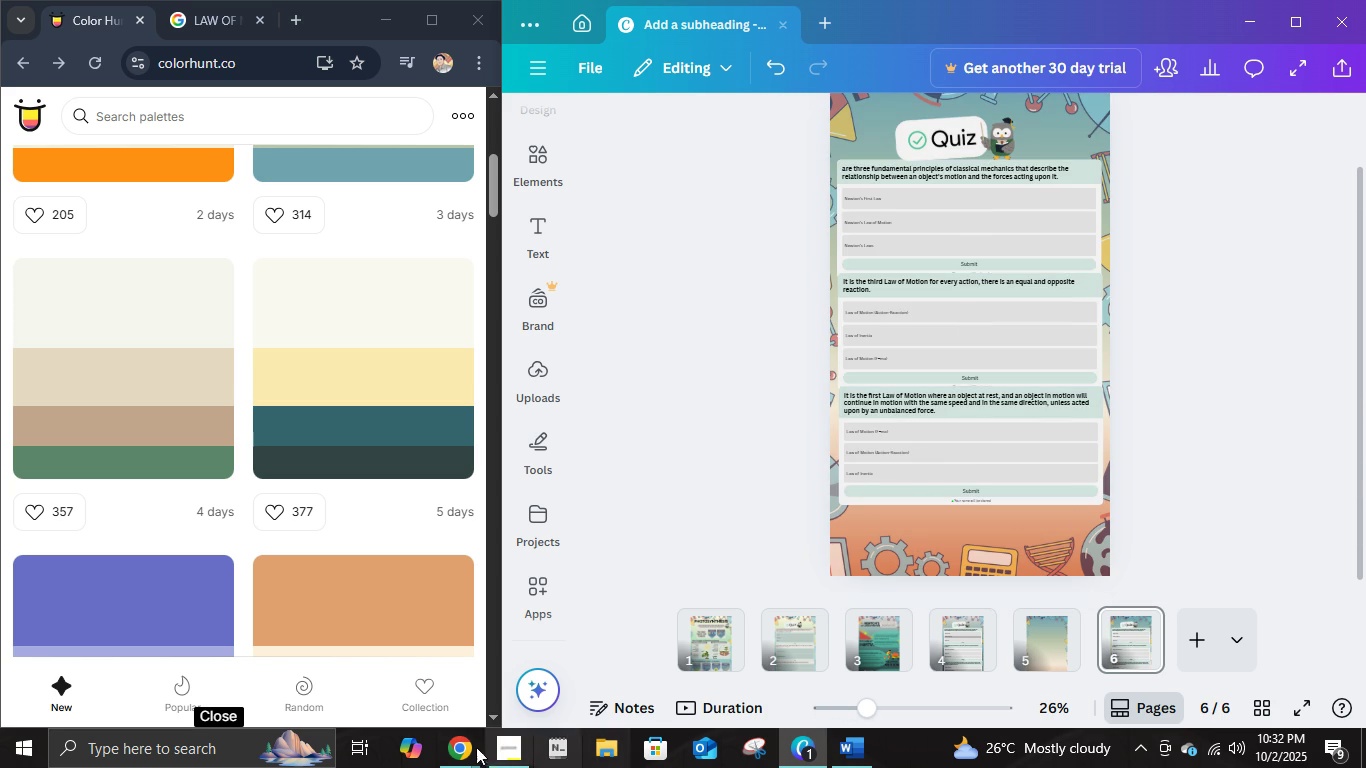 
left_click([466, 748])
 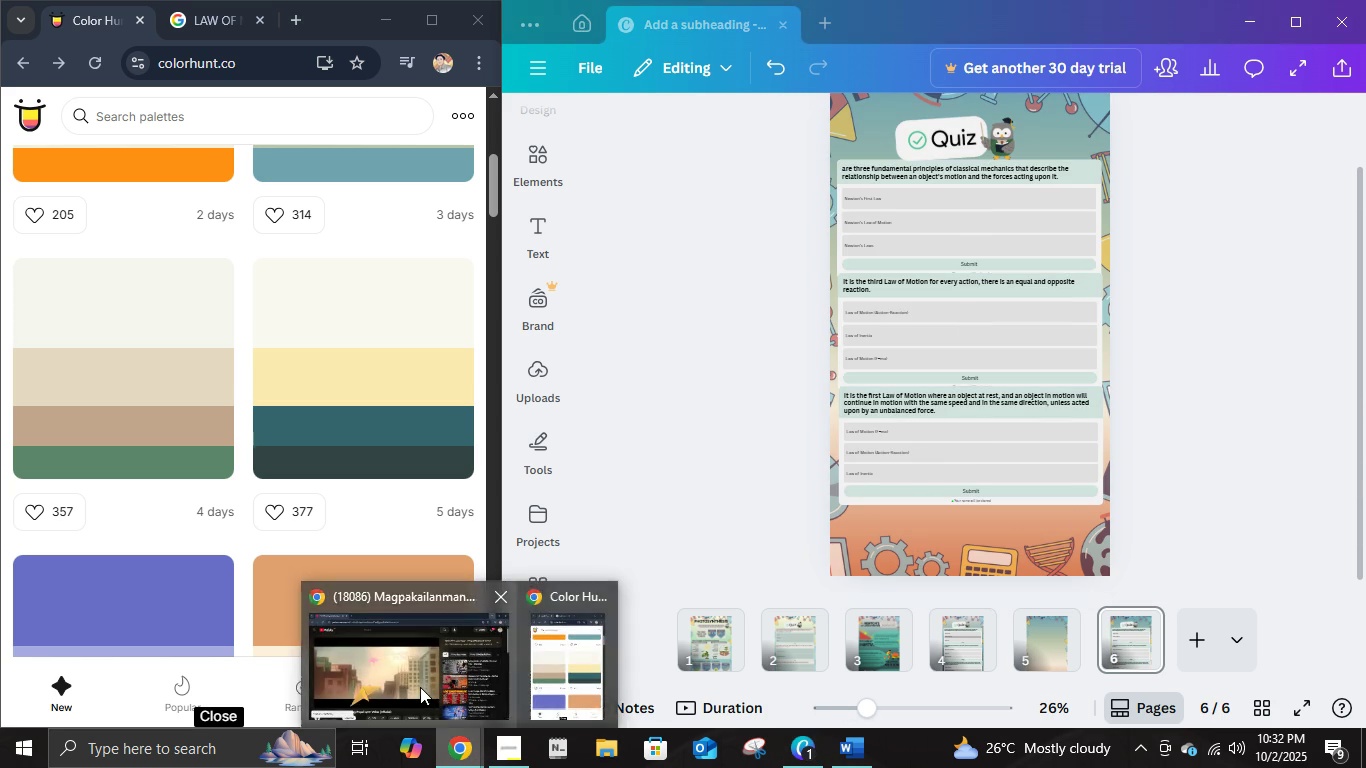 
left_click([420, 687])
 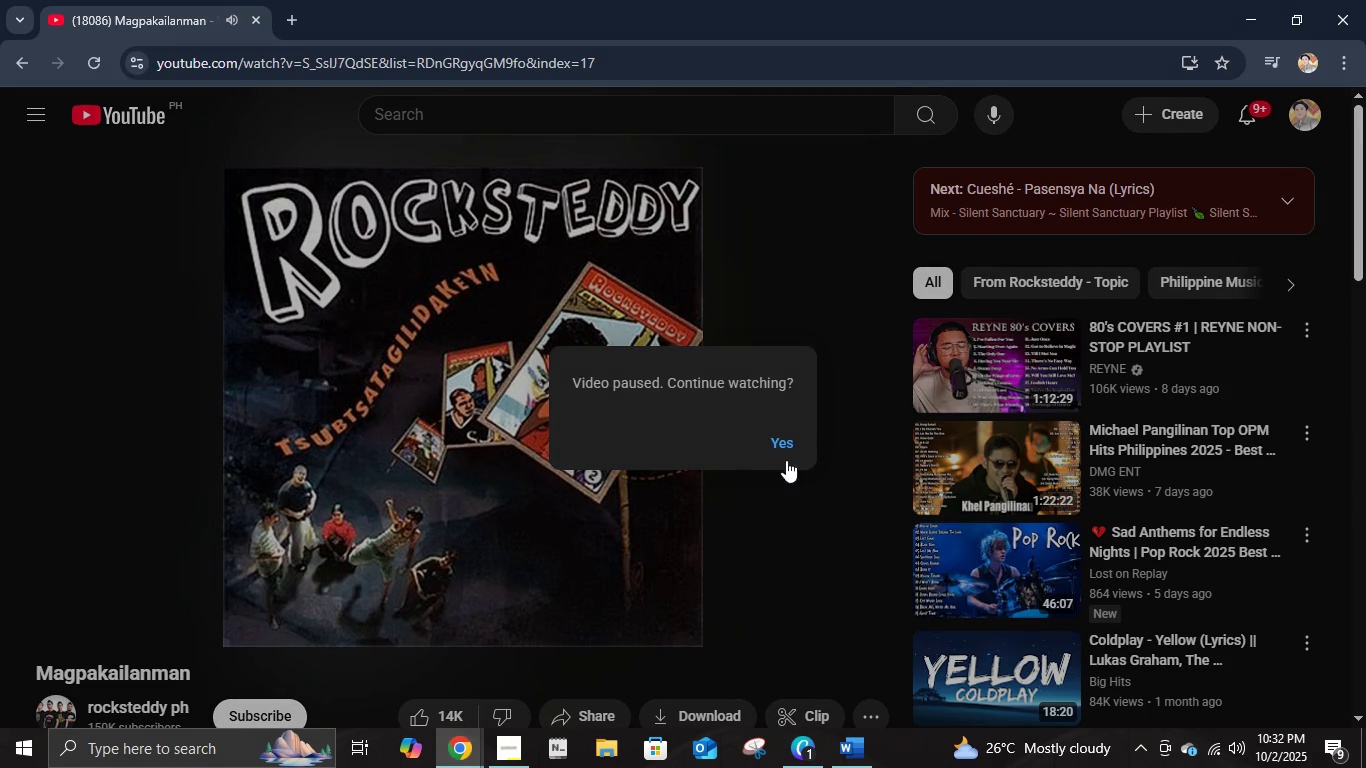 
left_click([784, 456])
 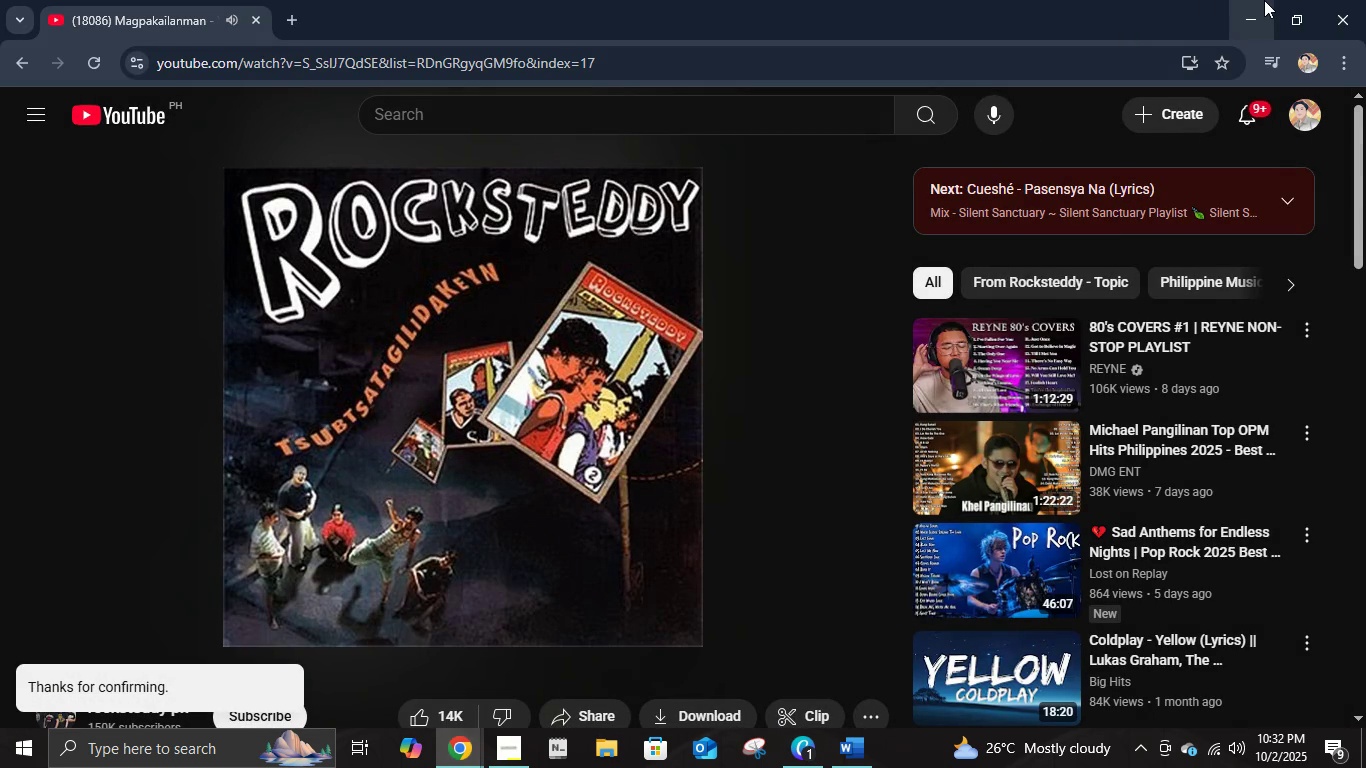 
left_click([1264, 0])
 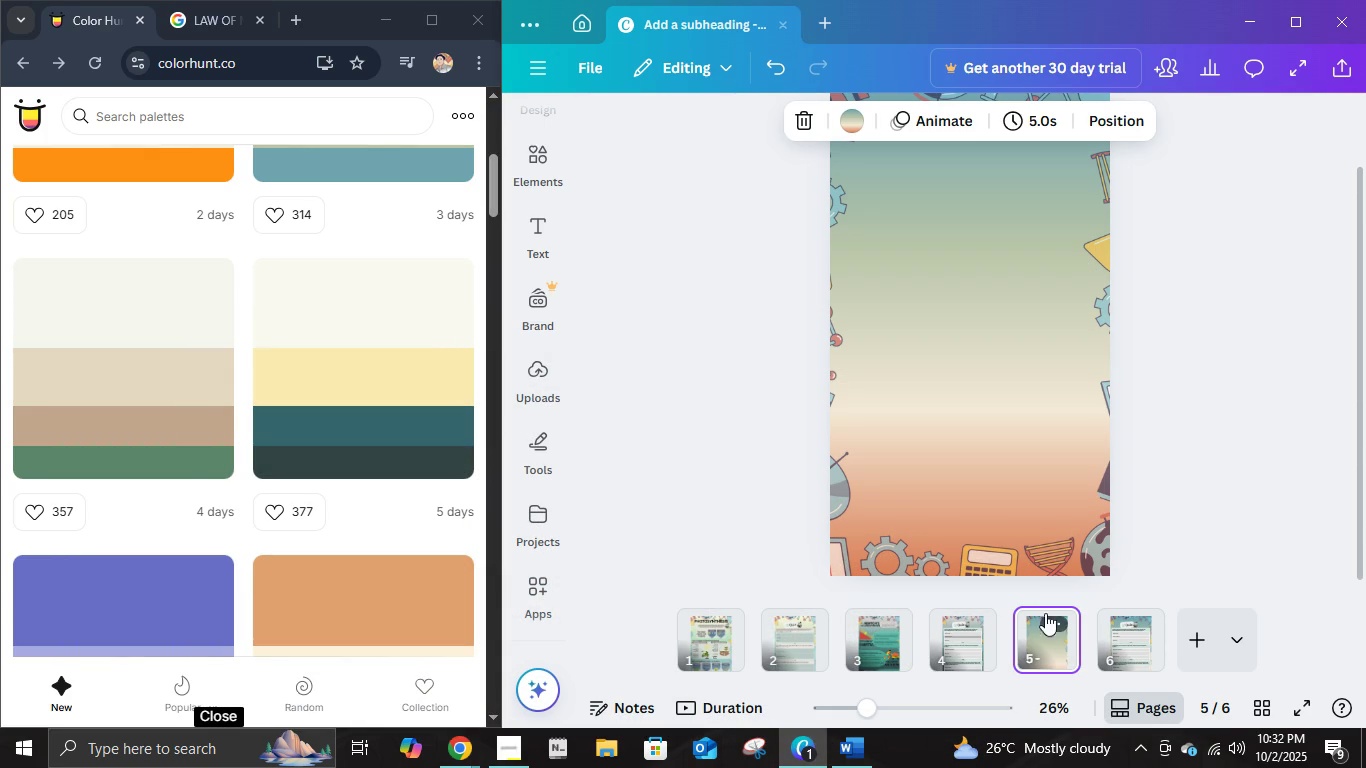 
left_click([879, 661])
 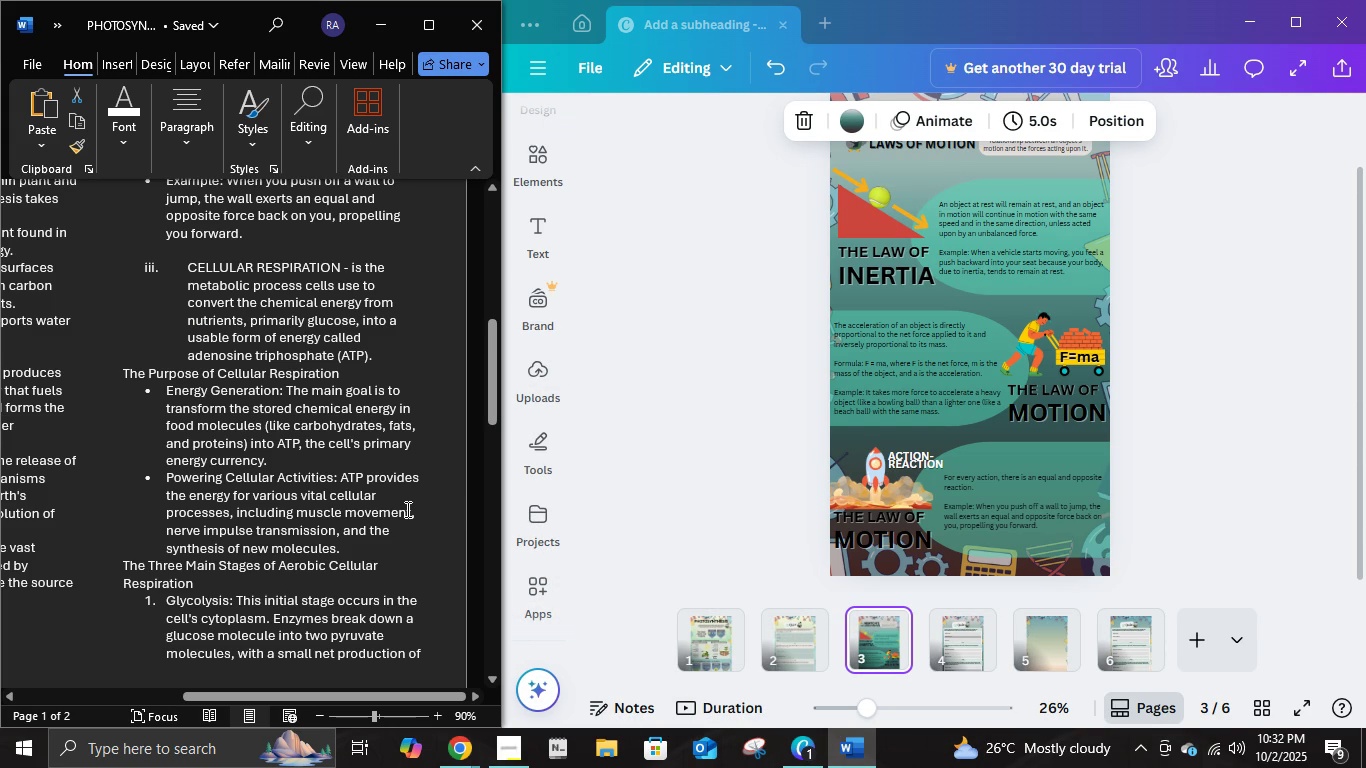 
wait(6.34)
 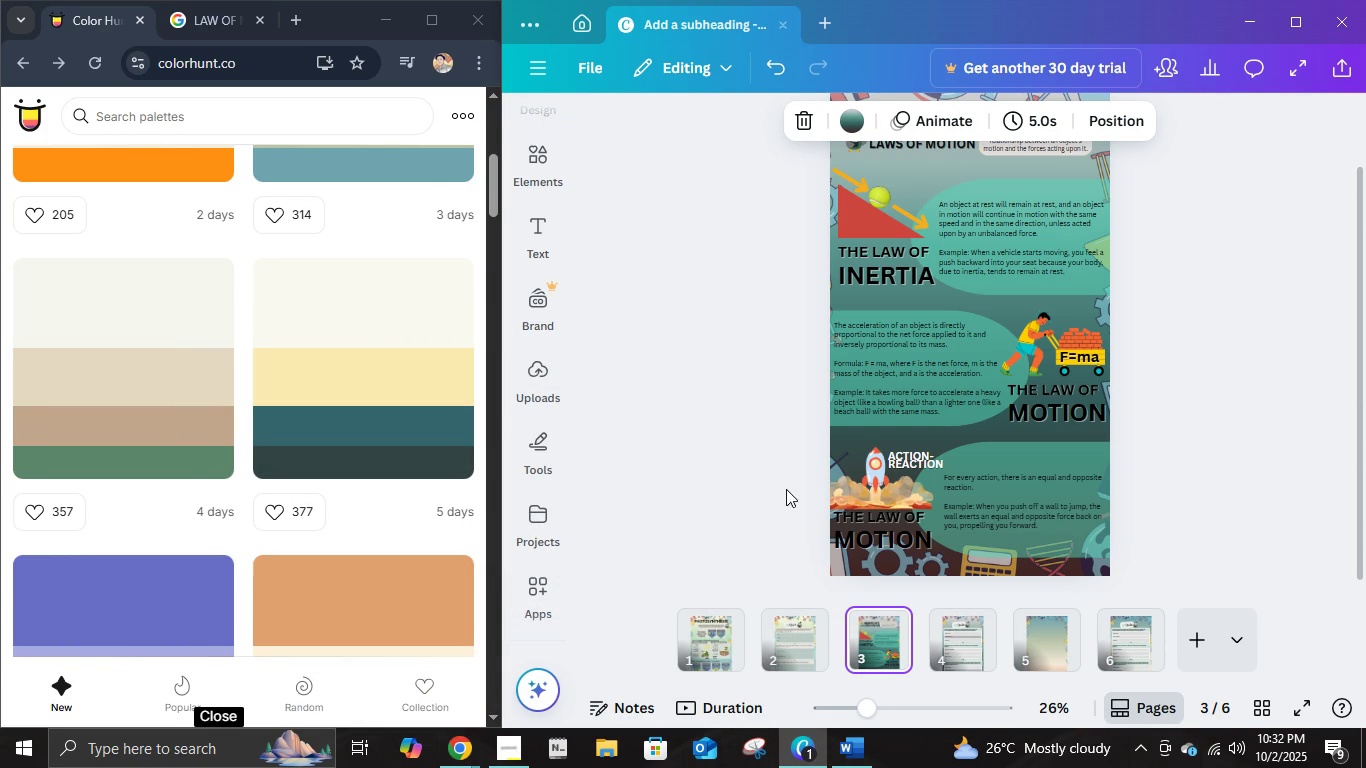 
scroll: coordinate [207, 531], scroll_direction: down, amount: 4.0